 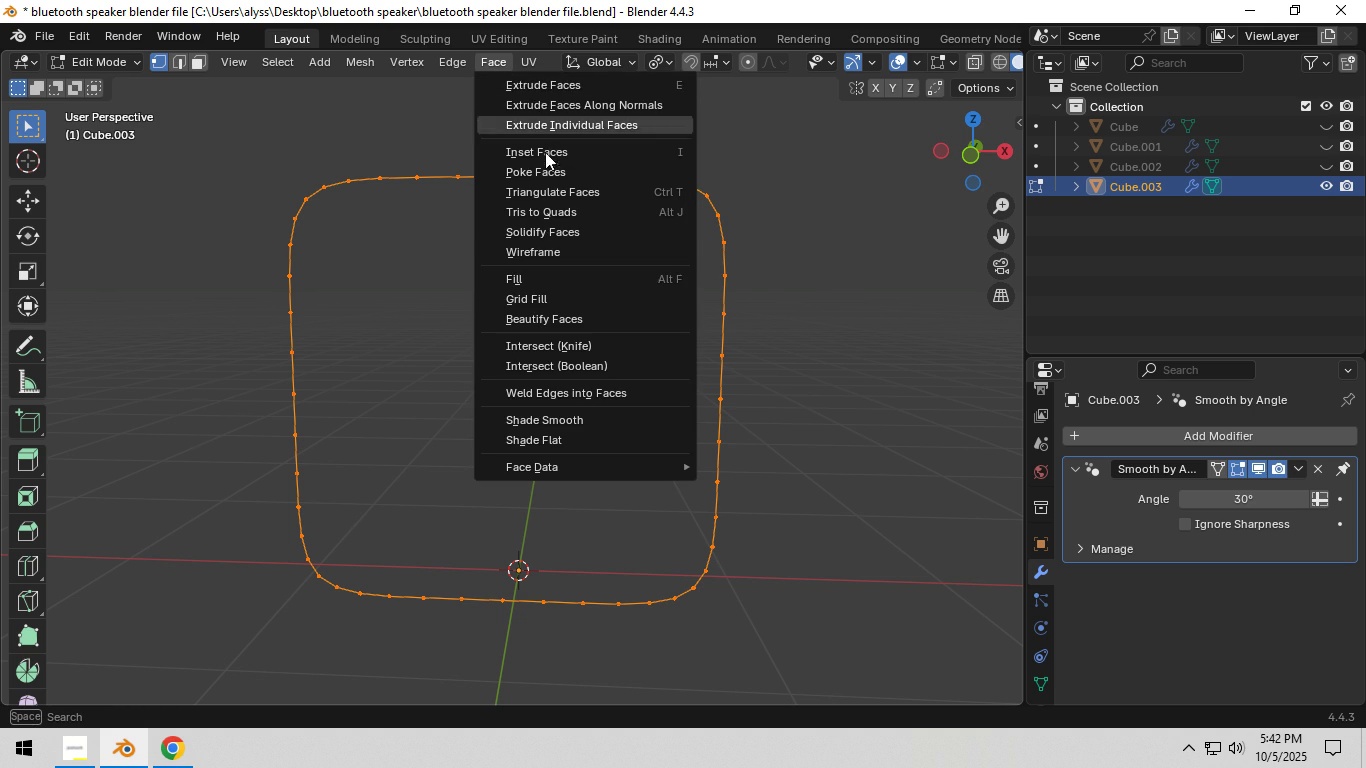 
left_click([547, 296])
 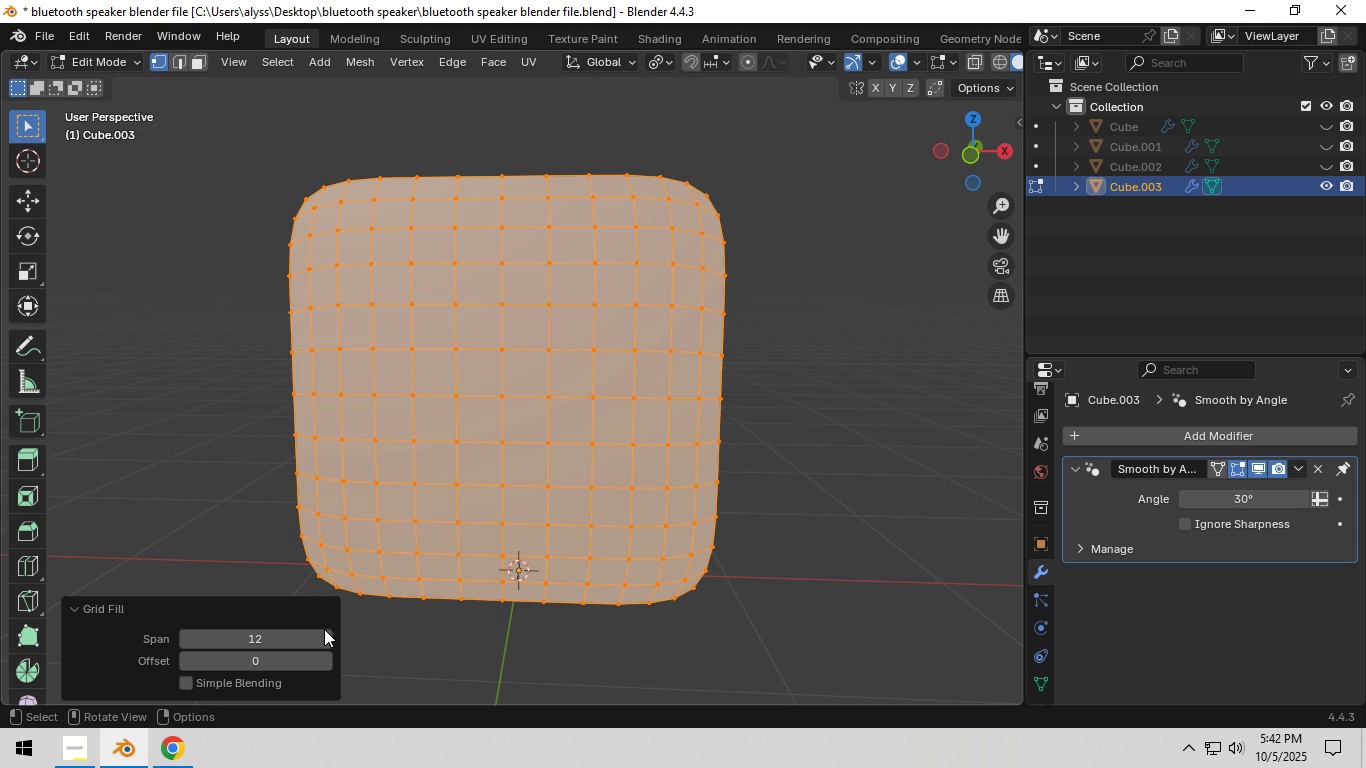 
wait(8.92)
 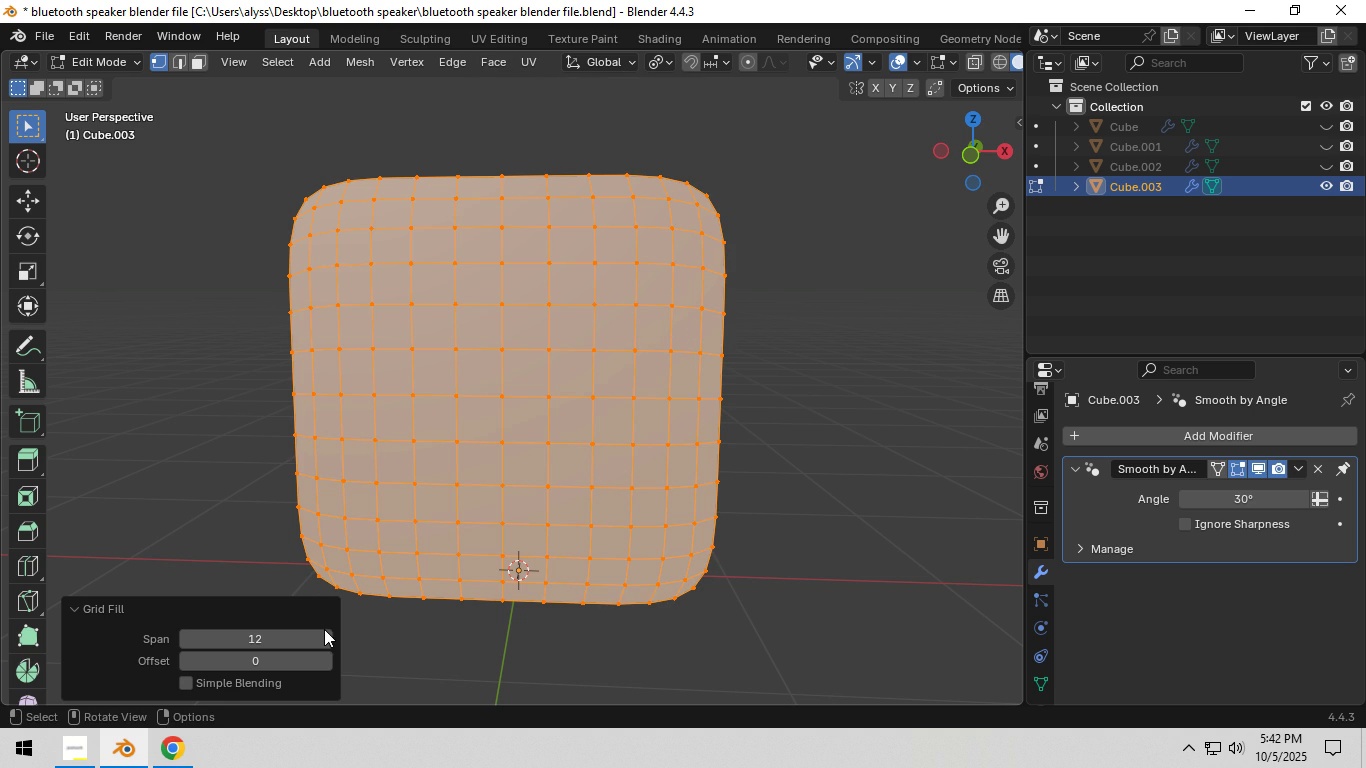 
left_click([188, 681])
 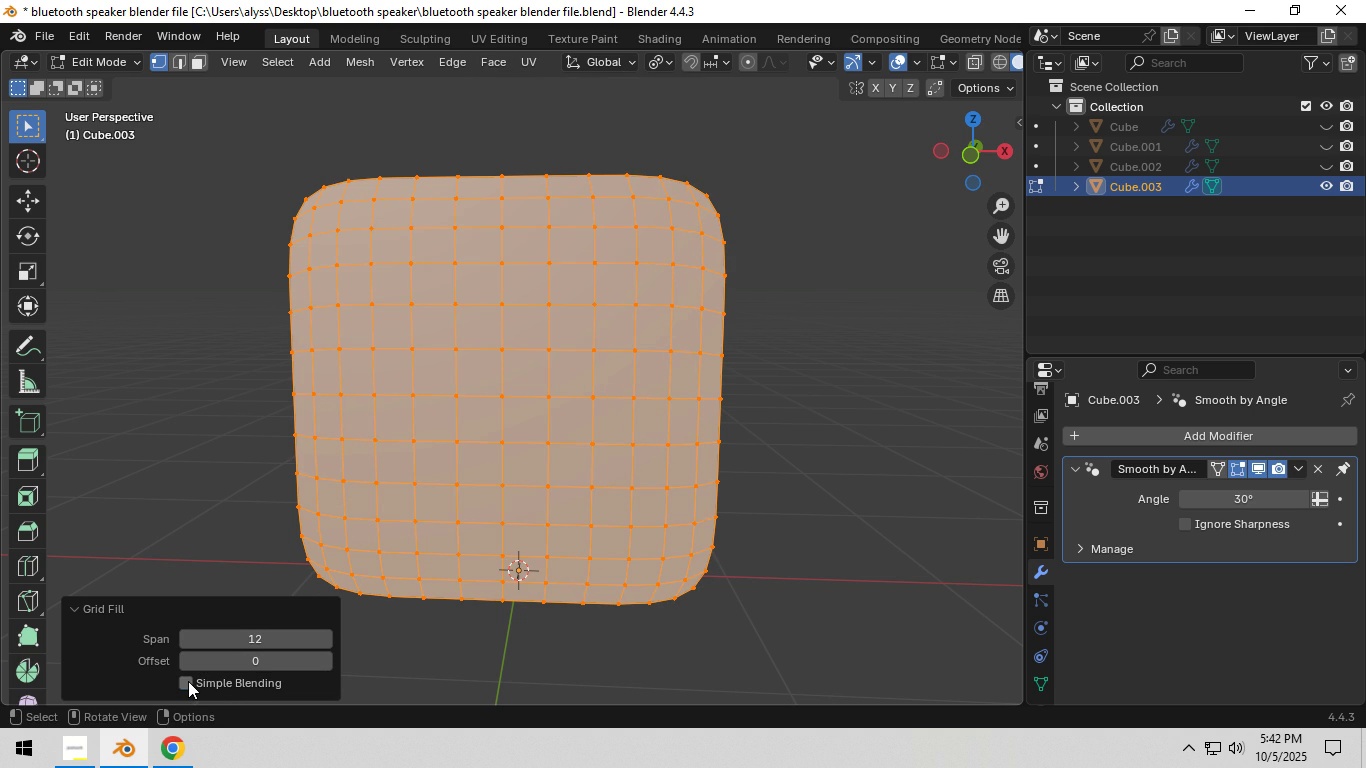 
left_click([188, 681])
 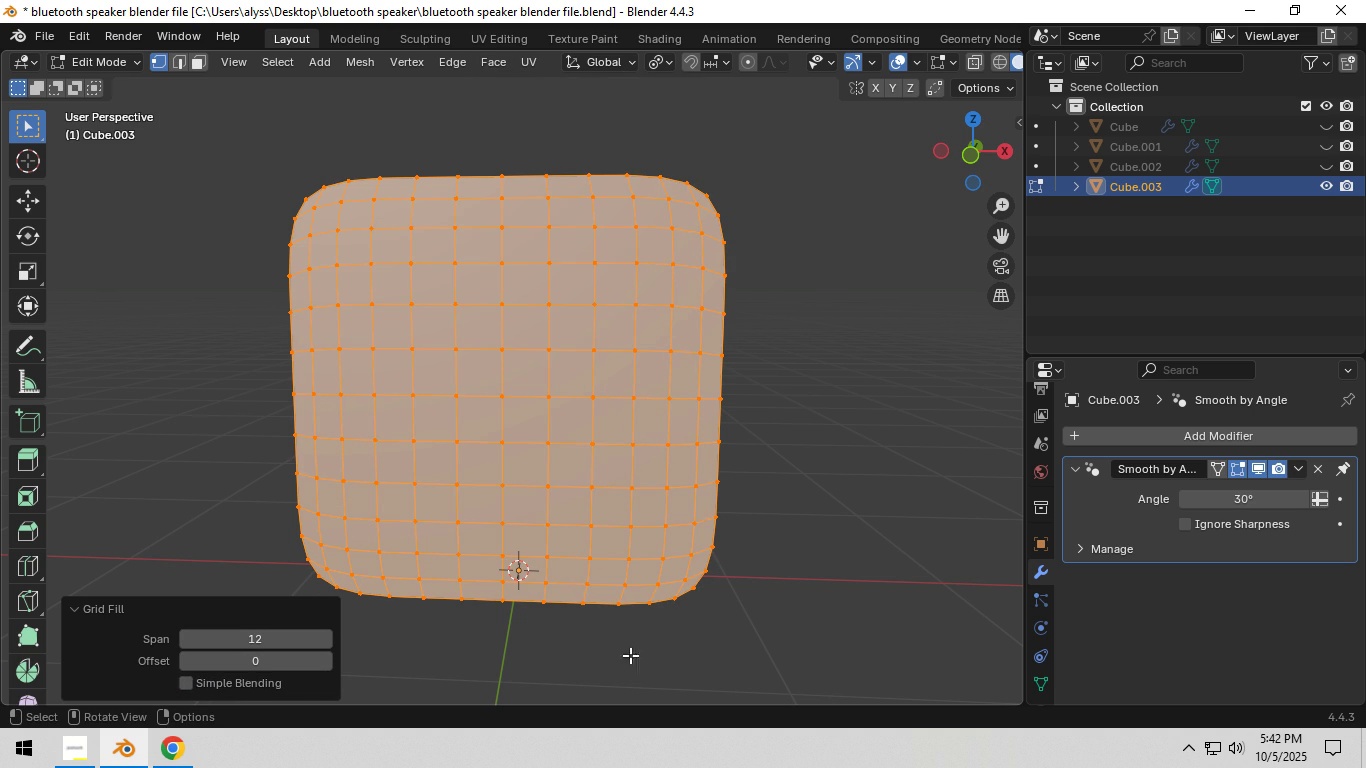 
left_click([763, 641])